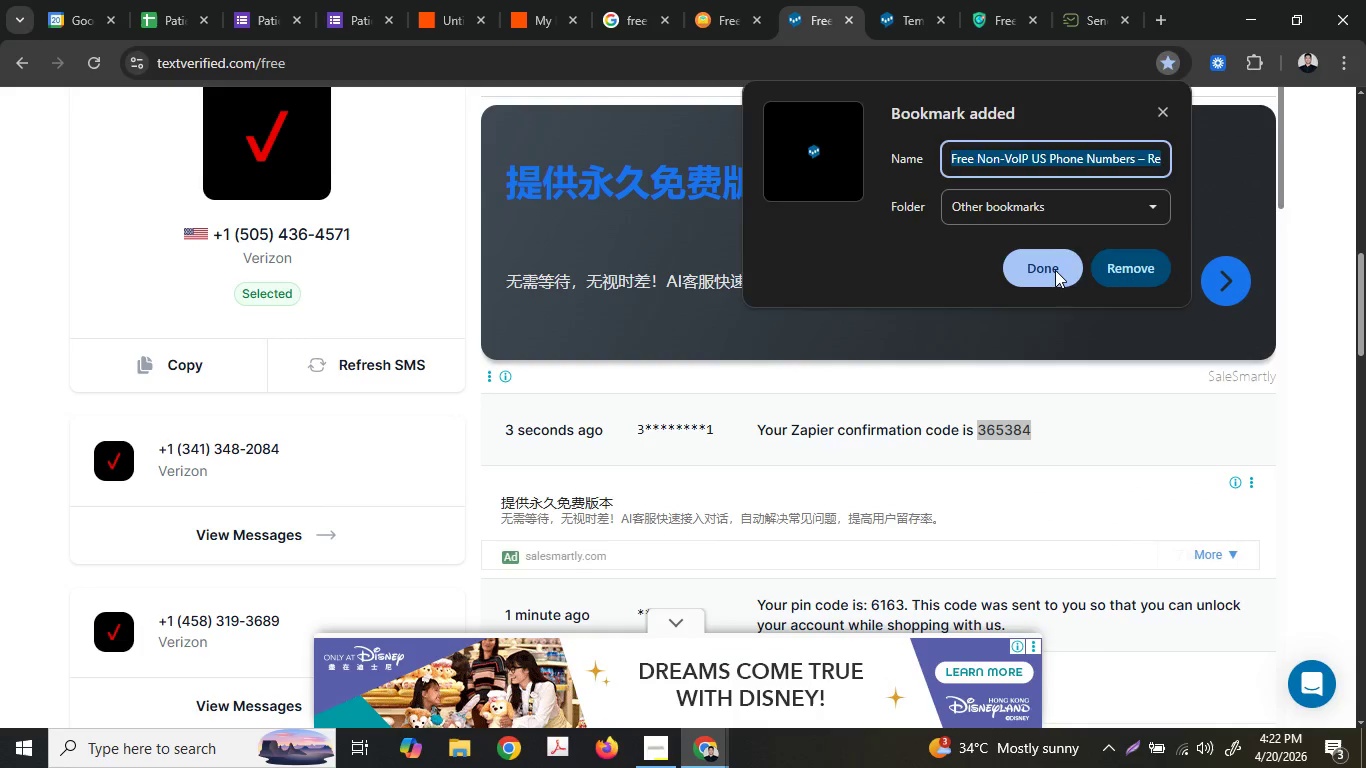 
left_click([1055, 270])
 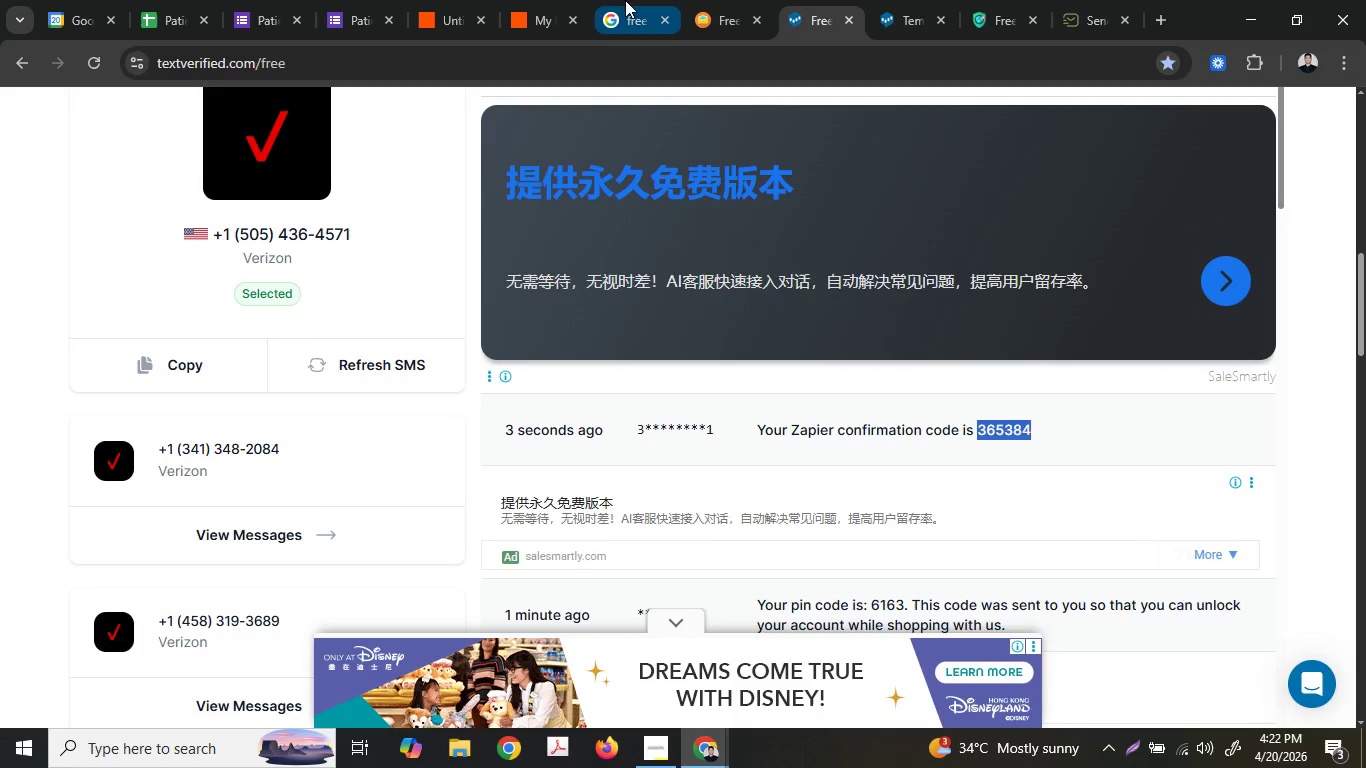 
left_click([624, 0])
 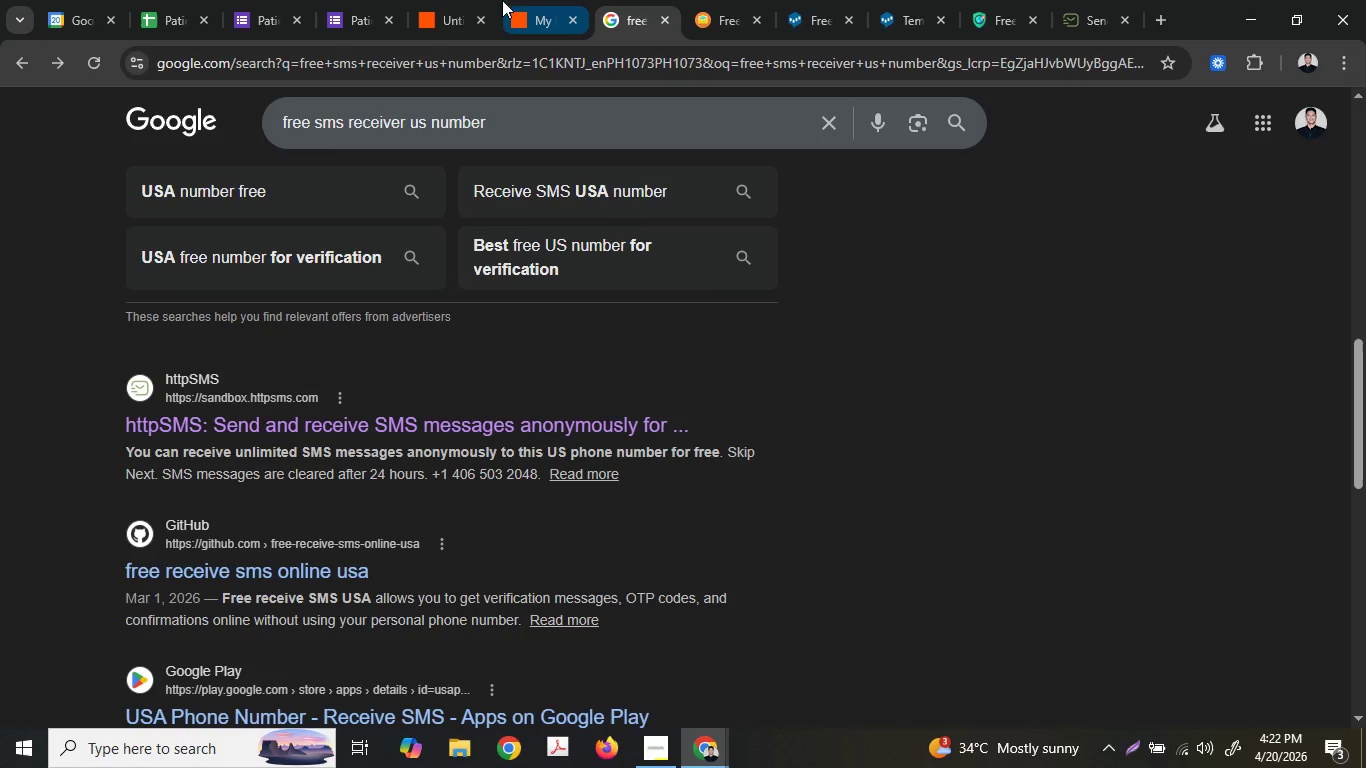 
left_click([485, 0])
 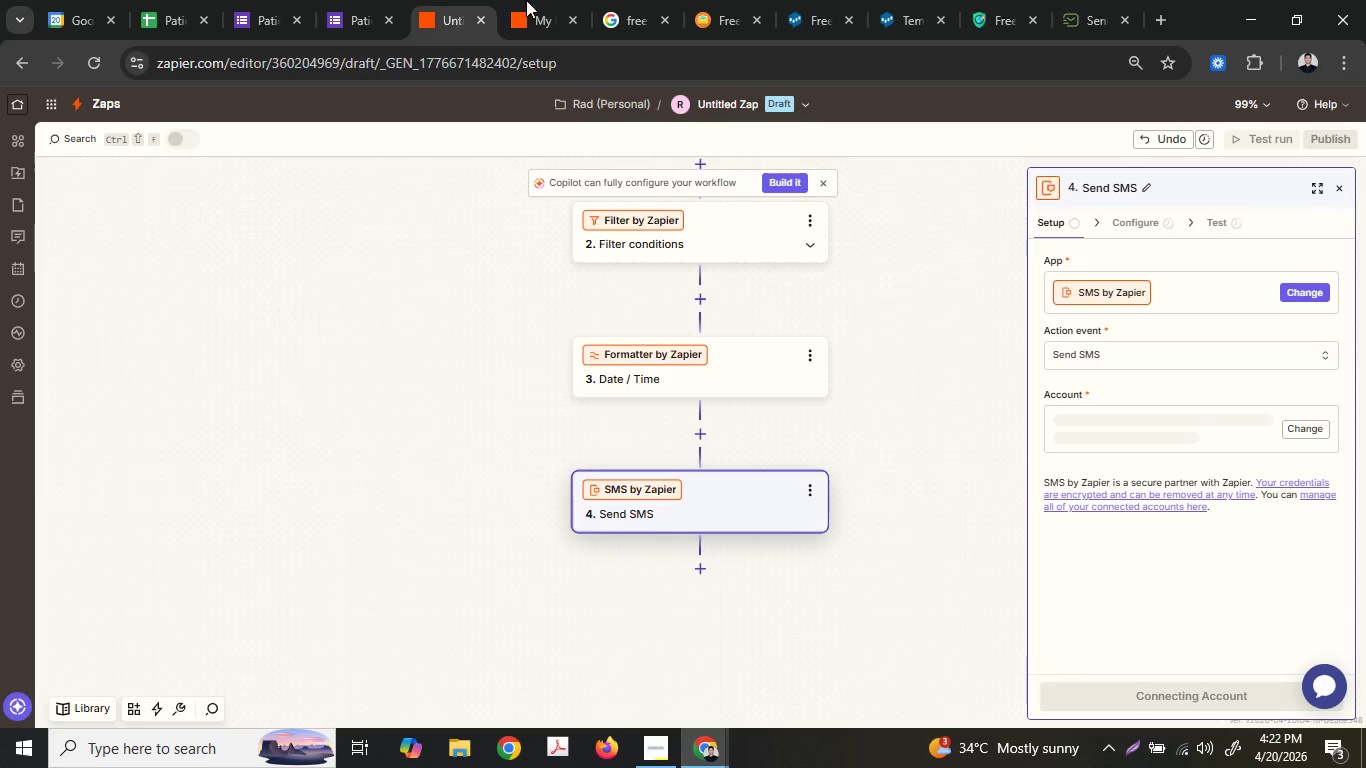 
left_click([536, 0])
 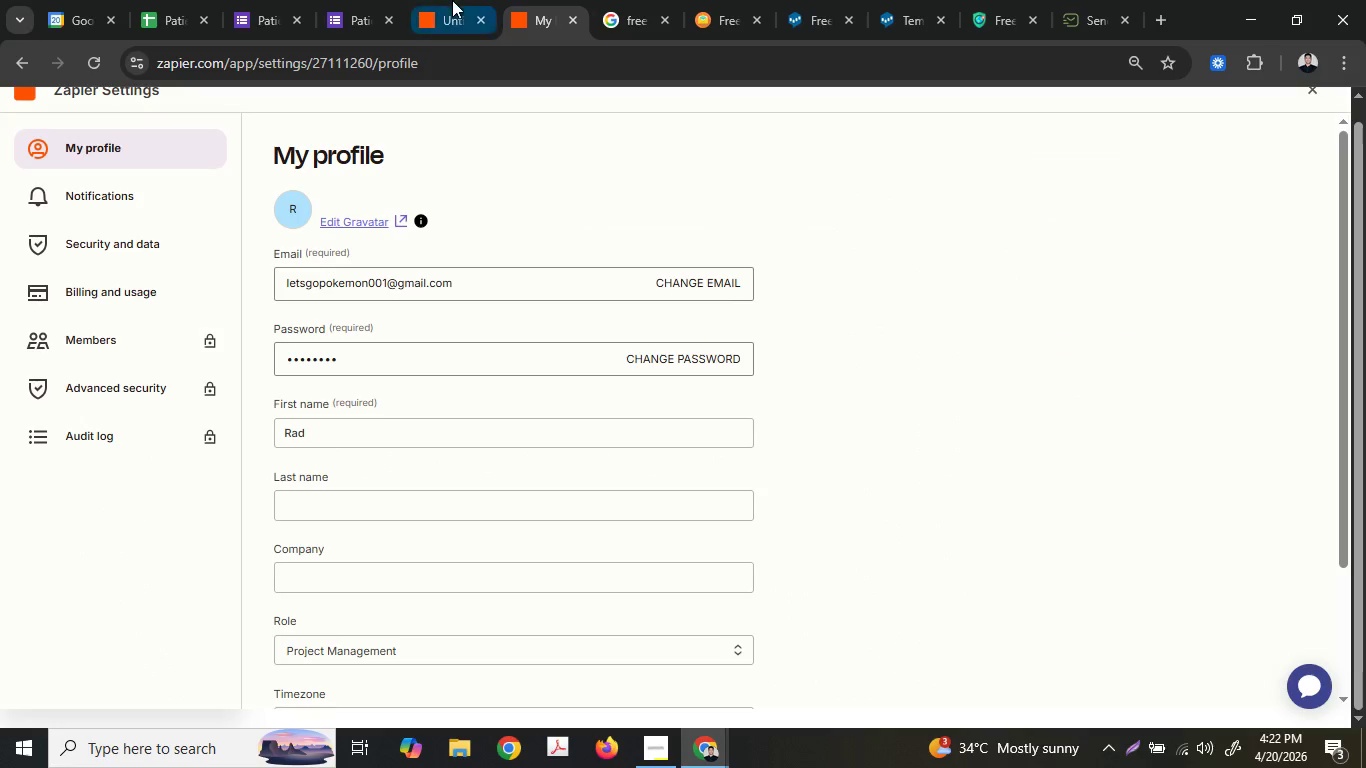 
left_click([493, 0])
 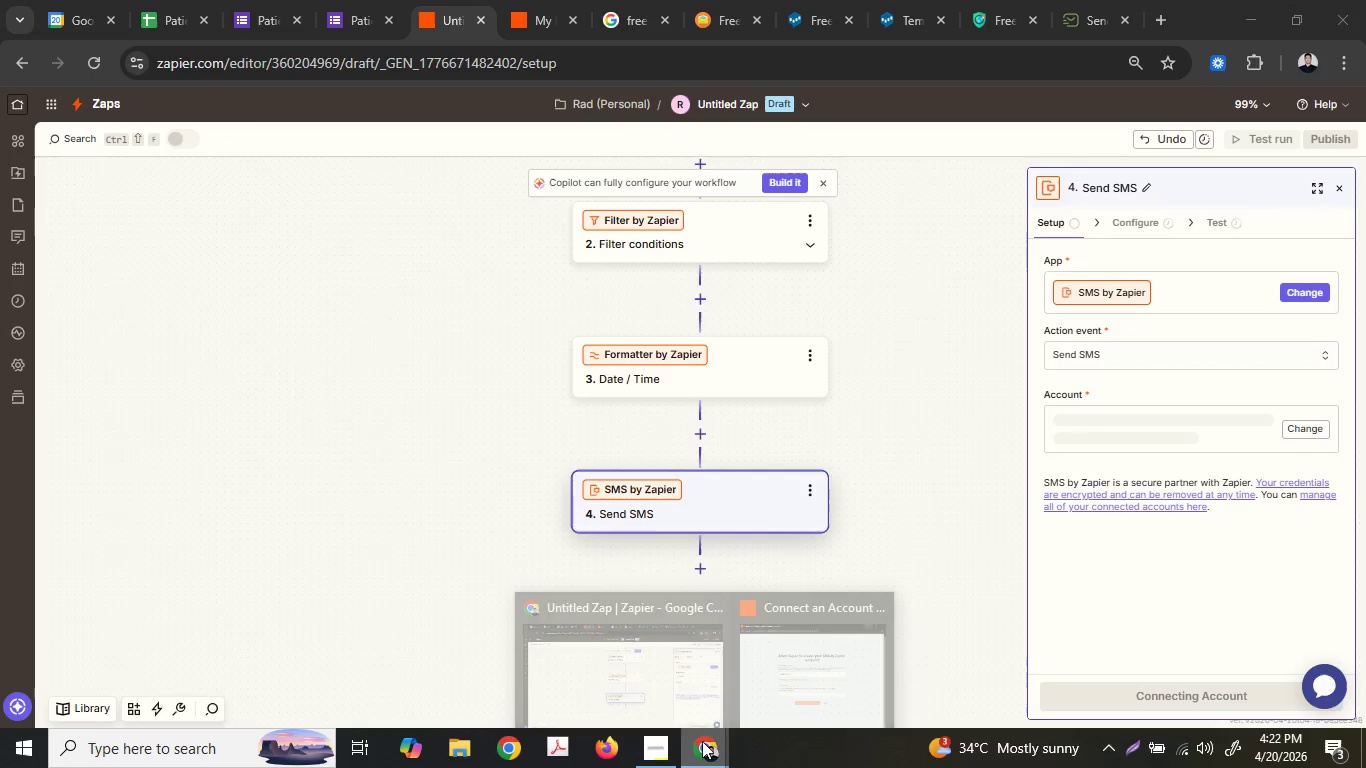 
double_click([789, 645])
 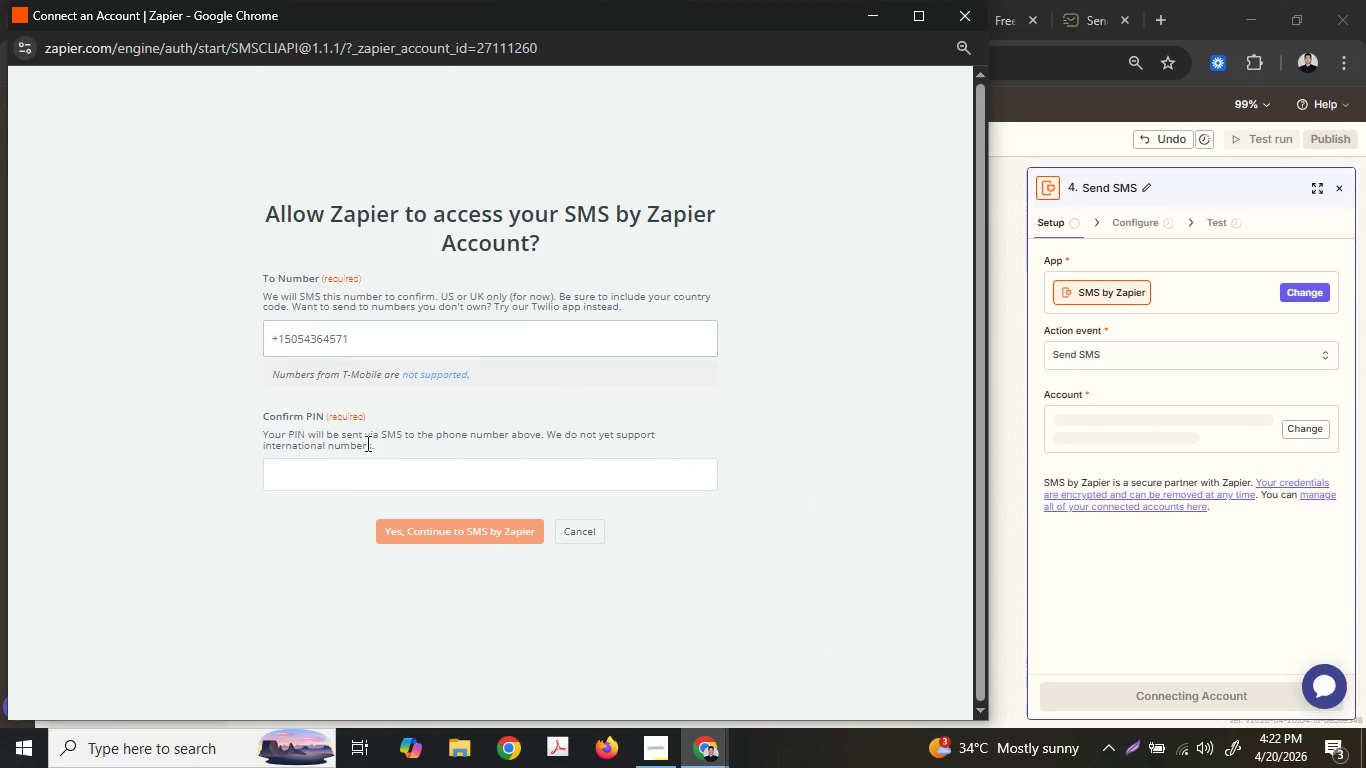 
left_click([347, 483])
 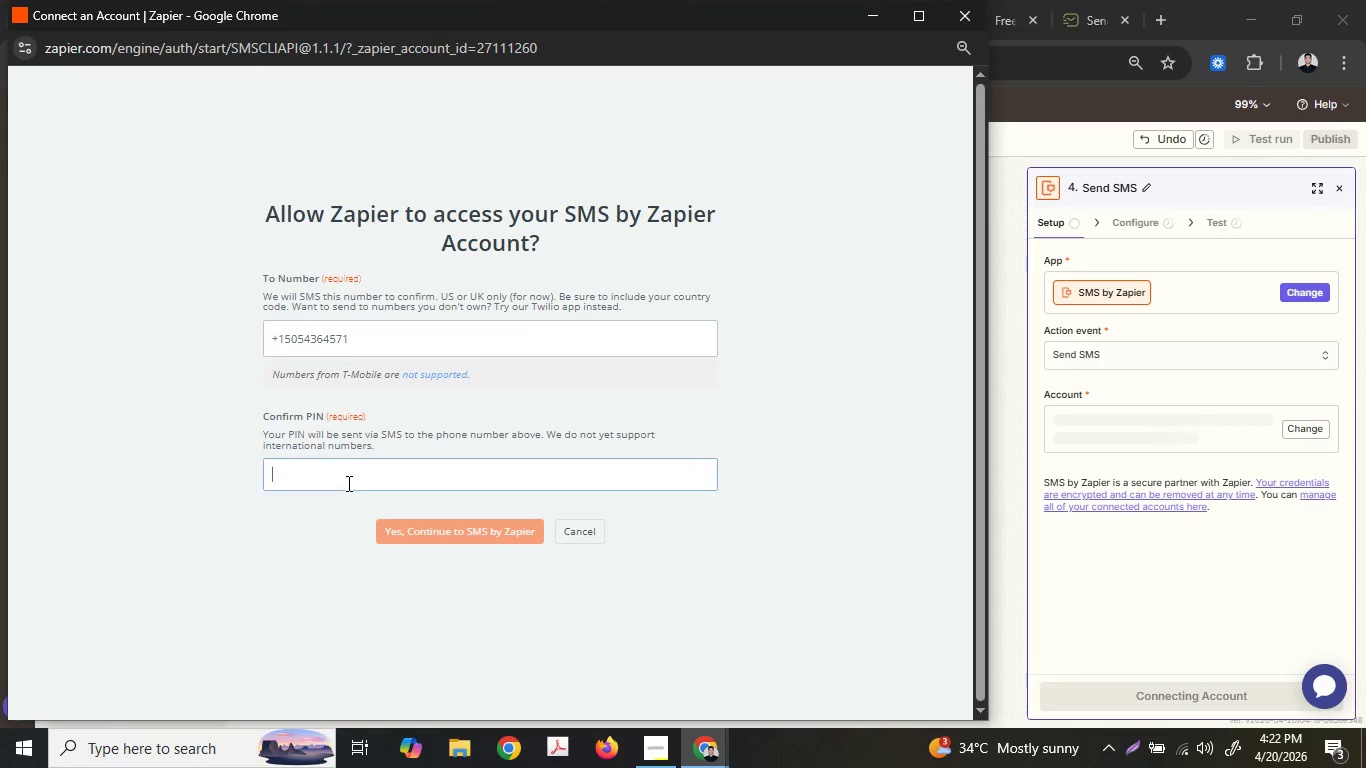 
key(Control+ControlLeft)
 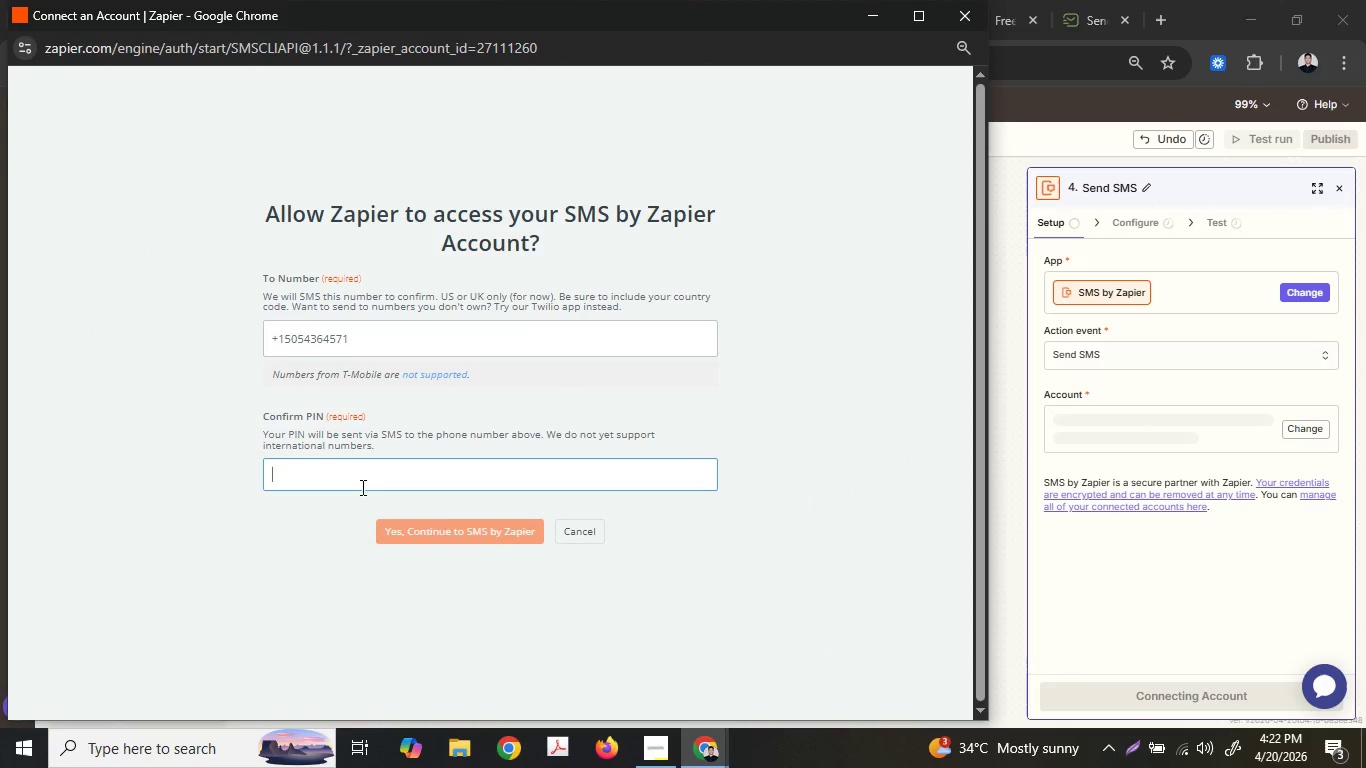 
key(Control+V)
 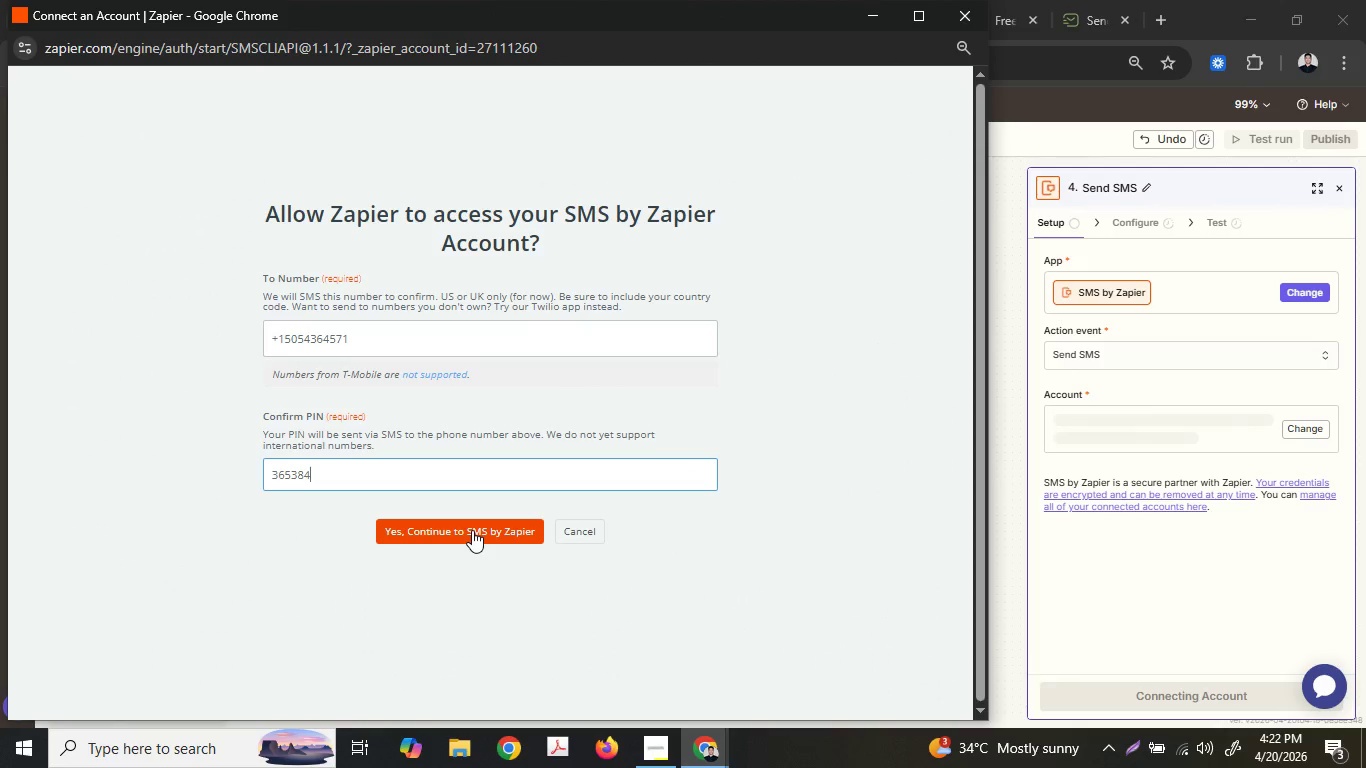 
left_click([472, 530])
 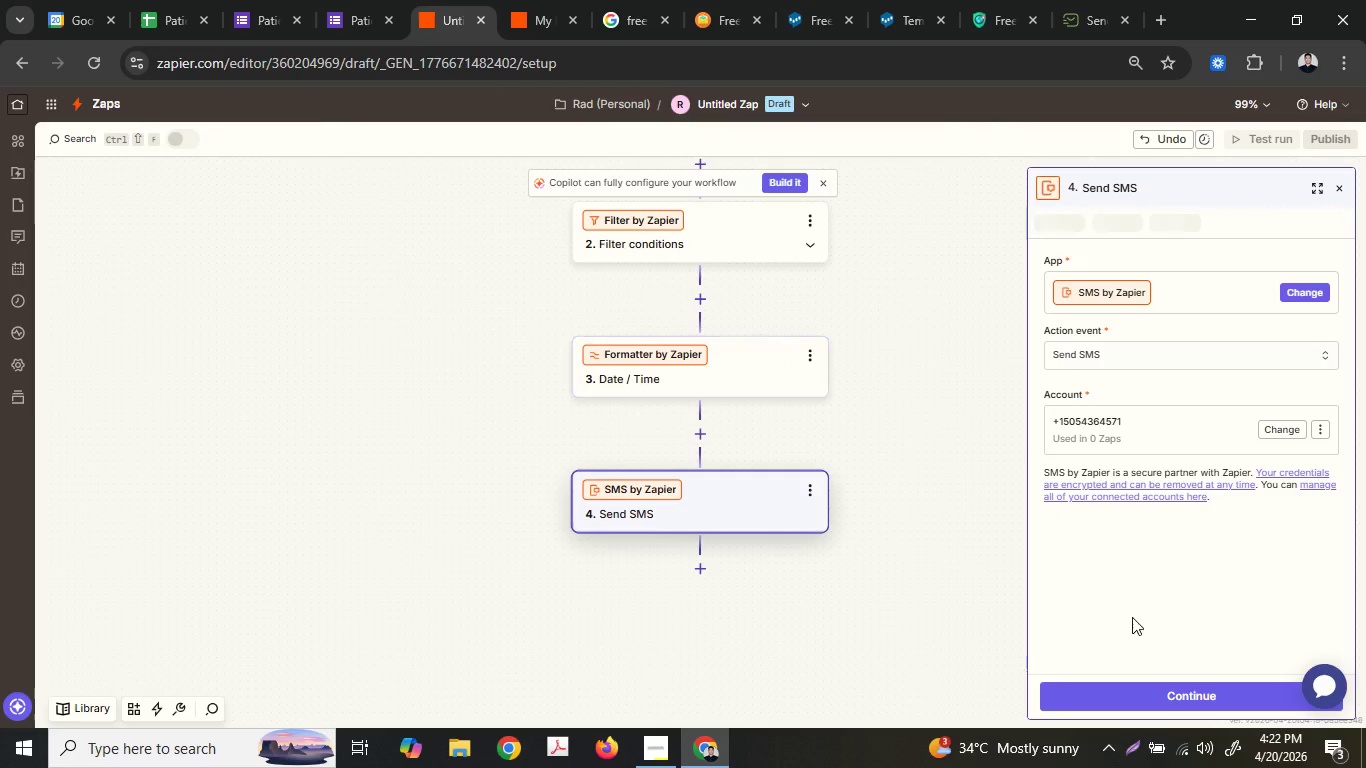 
wait(6.03)
 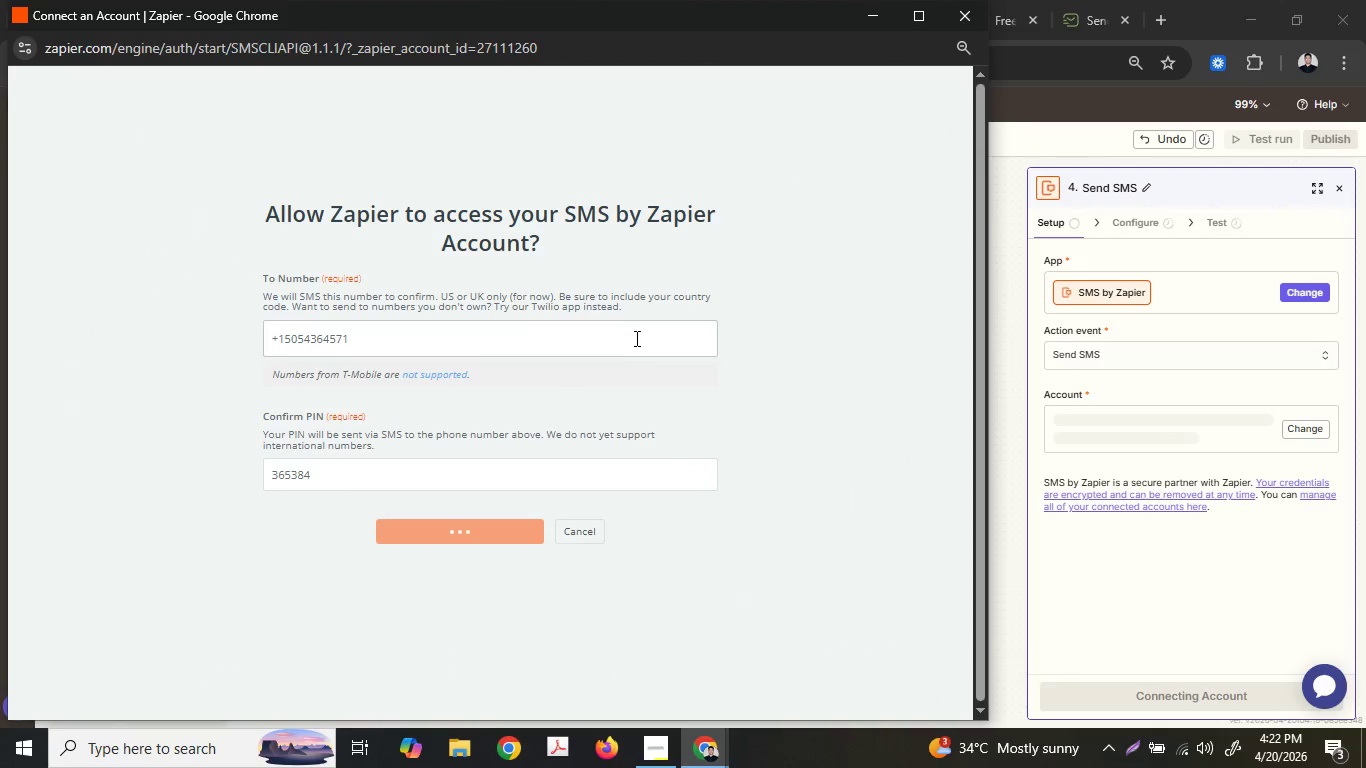 
left_click([1189, 697])
 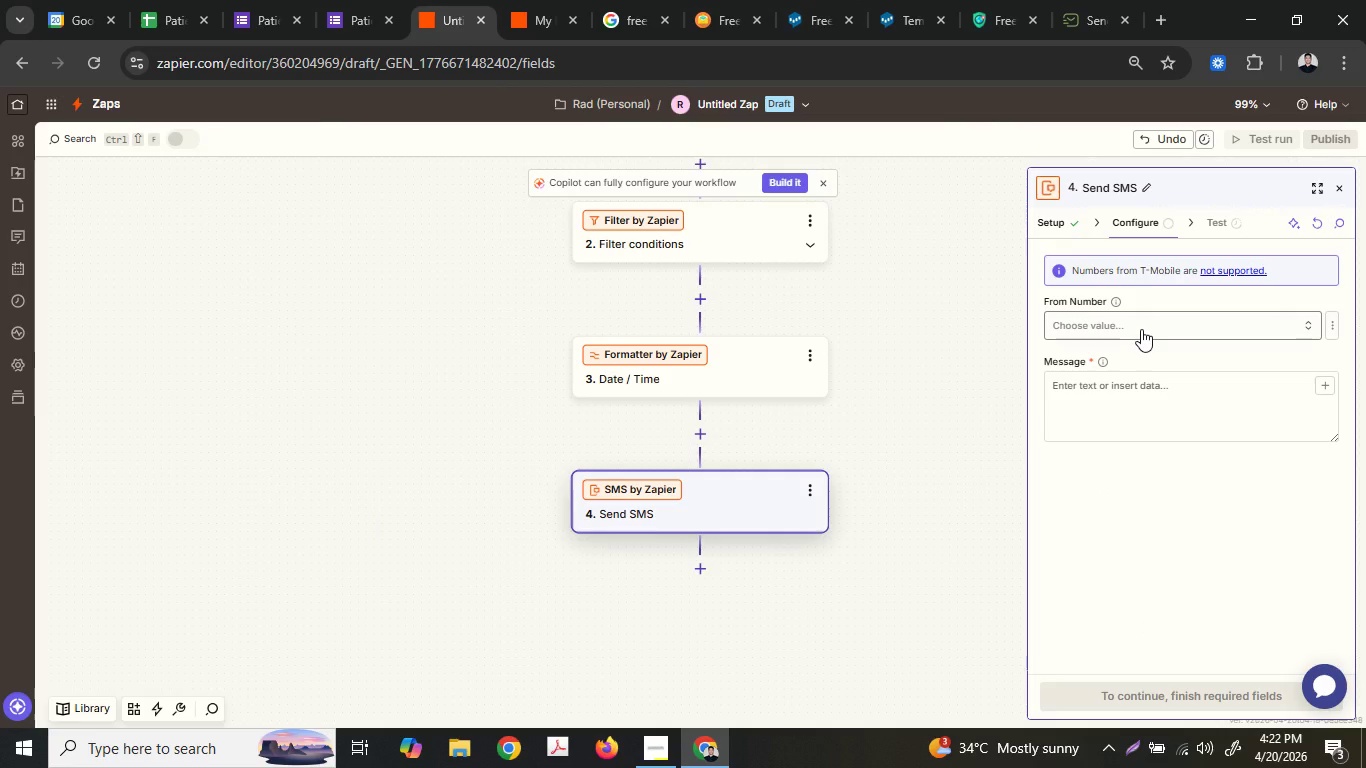 
left_click([1141, 329])
 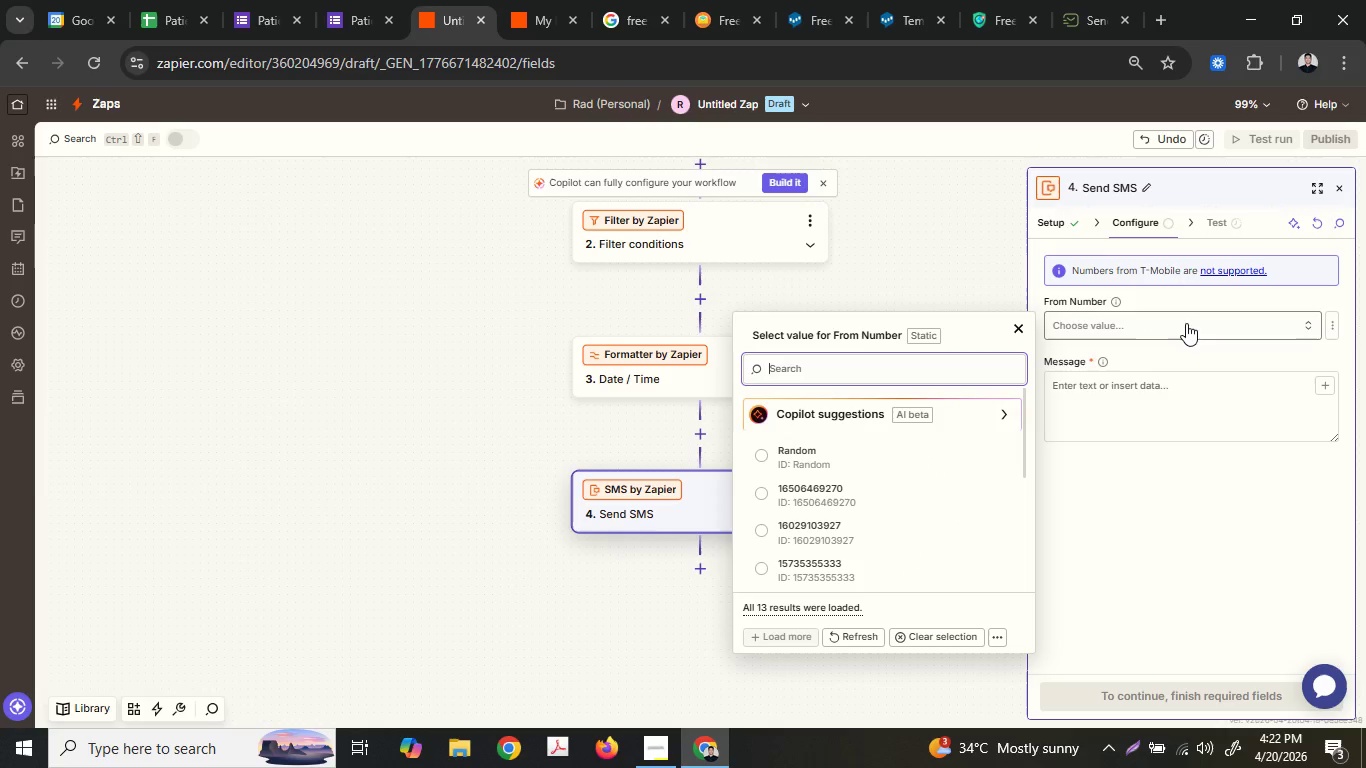 
wait(5.86)
 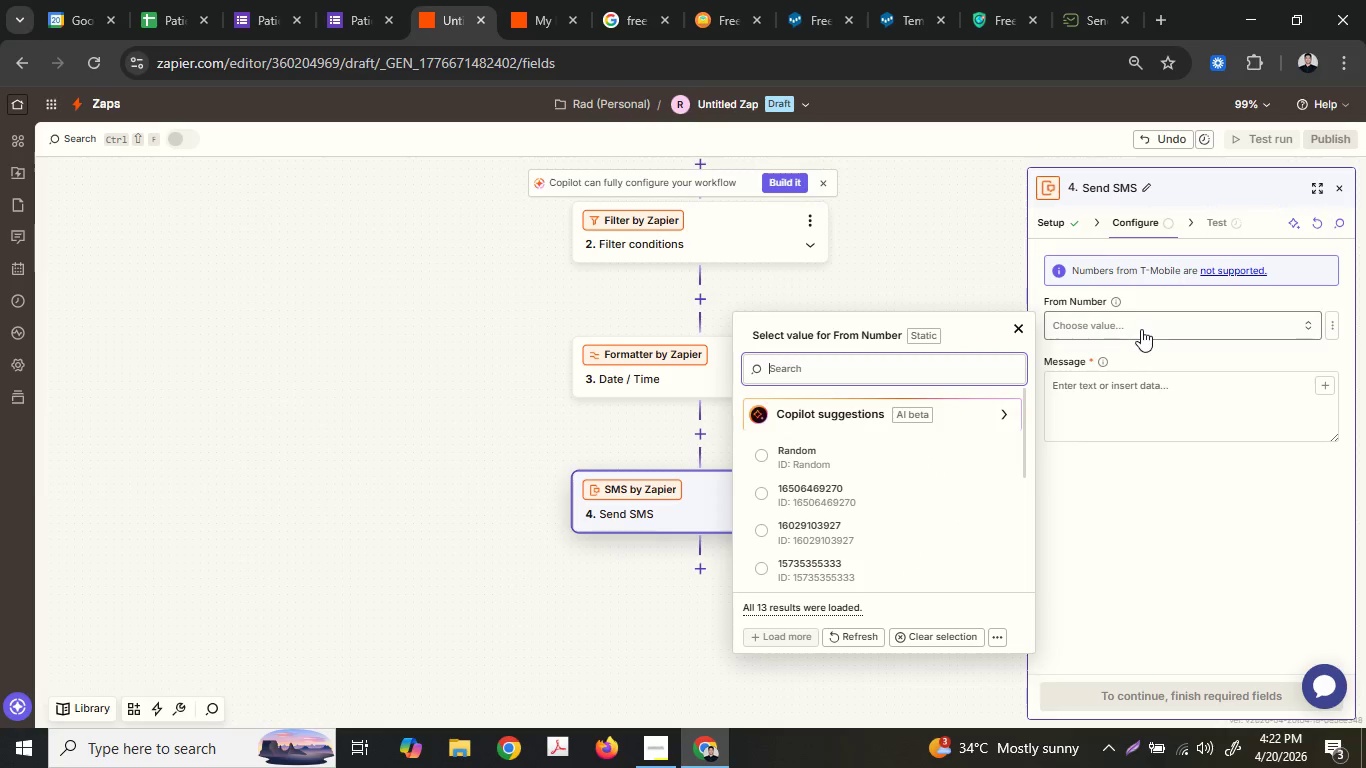 
scroll: coordinate [950, 536], scroll_direction: down, amount: 3.0
 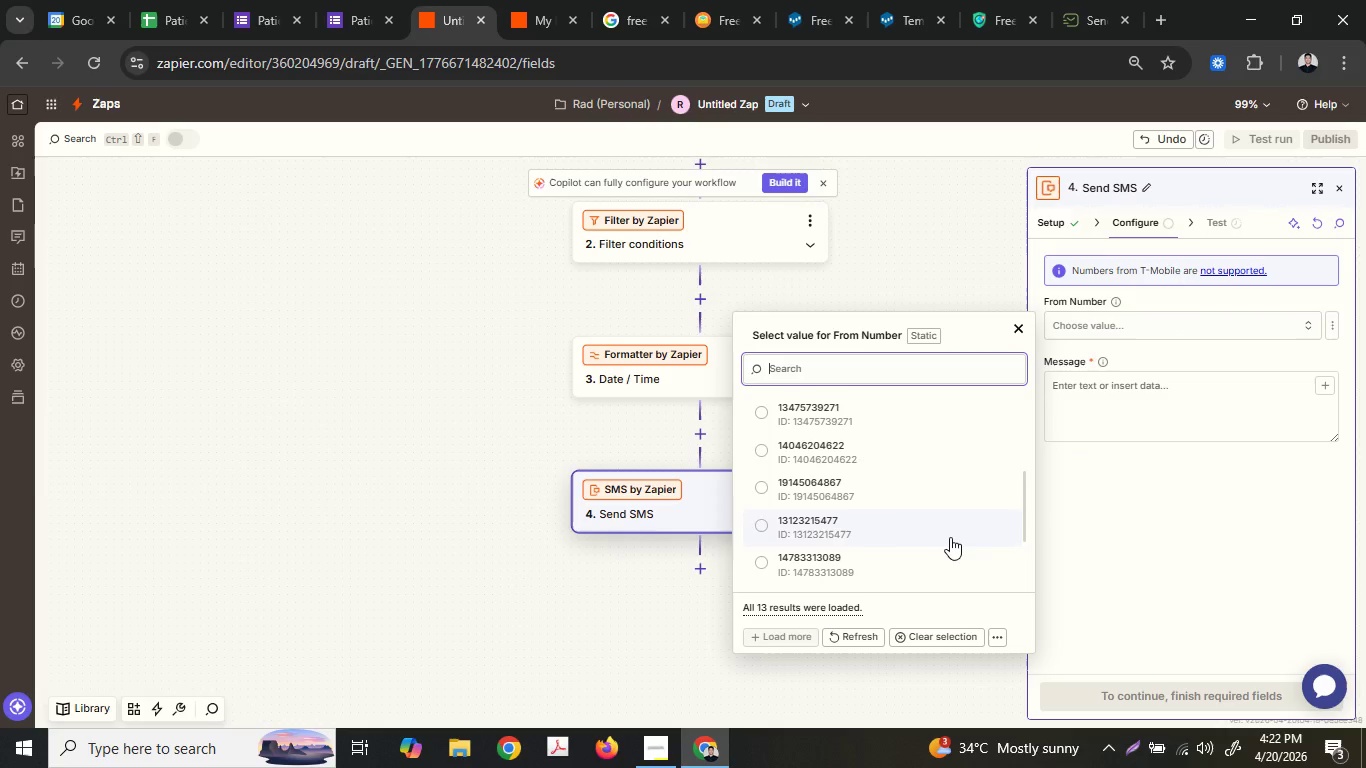 
scroll: coordinate [950, 536], scroll_direction: up, amount: 3.0
 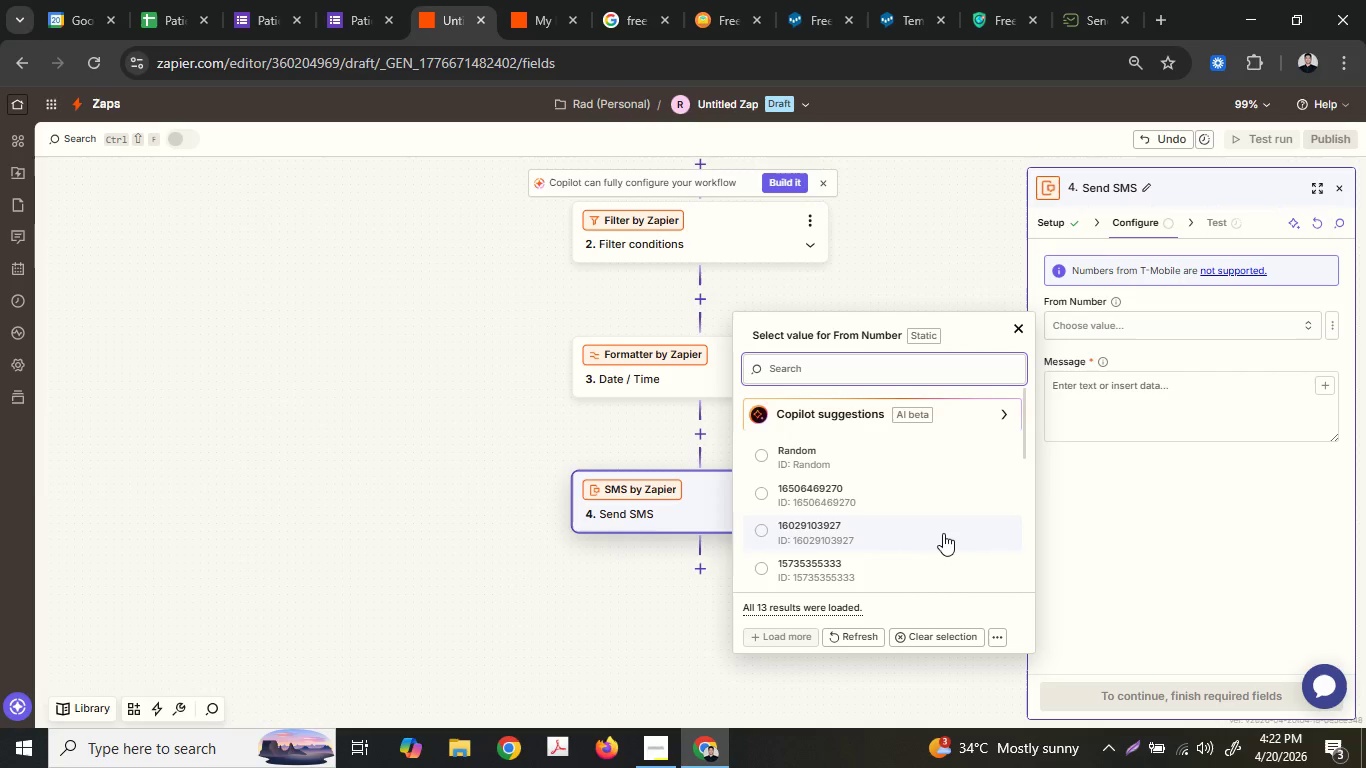 
wait(11.78)
 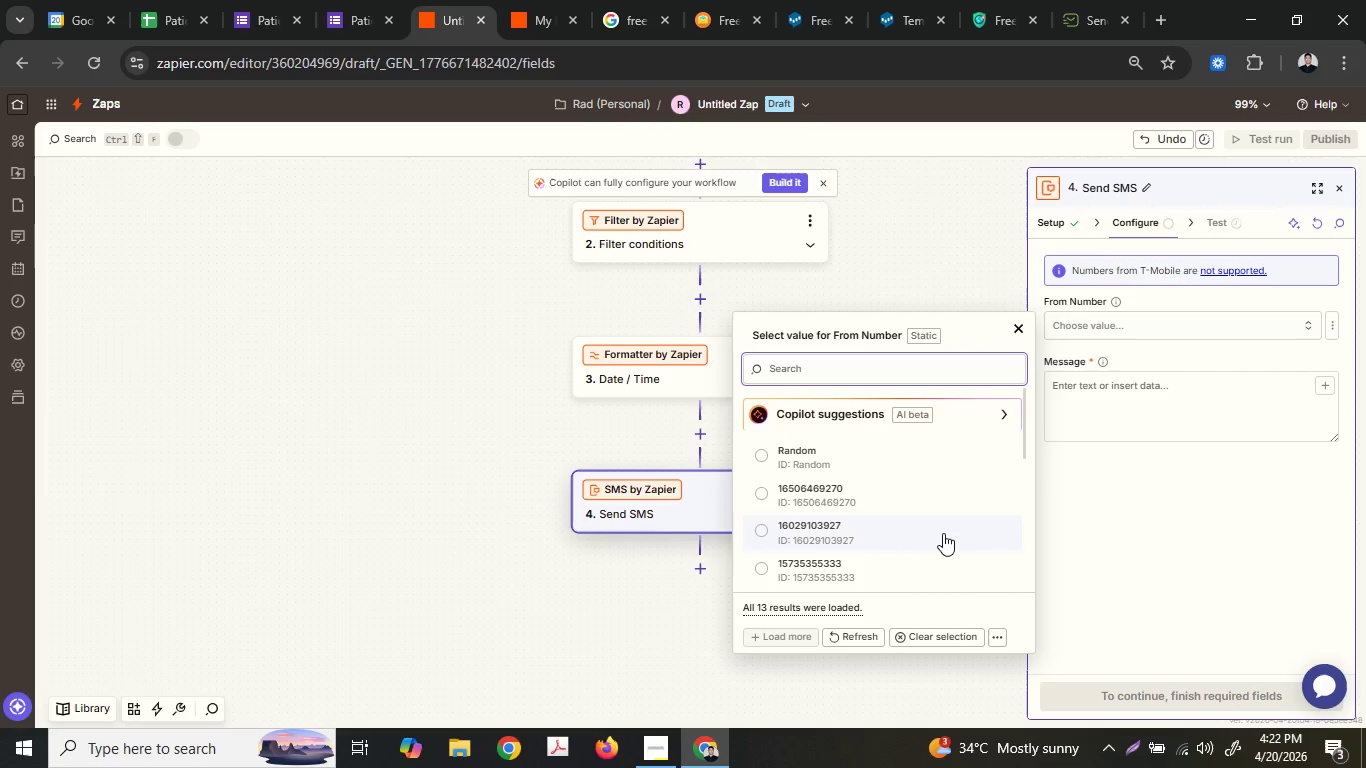 
key(Control+ControlLeft)
 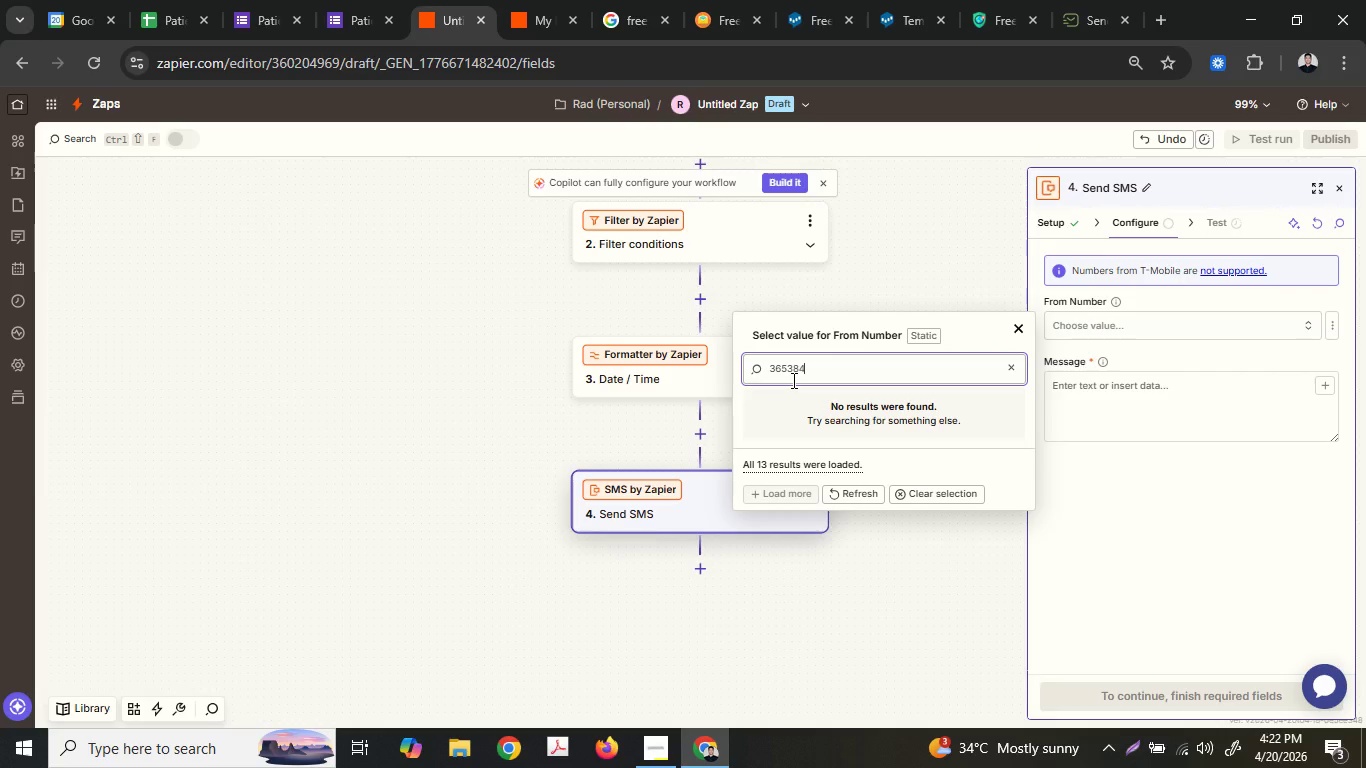 
key(Control+V)
 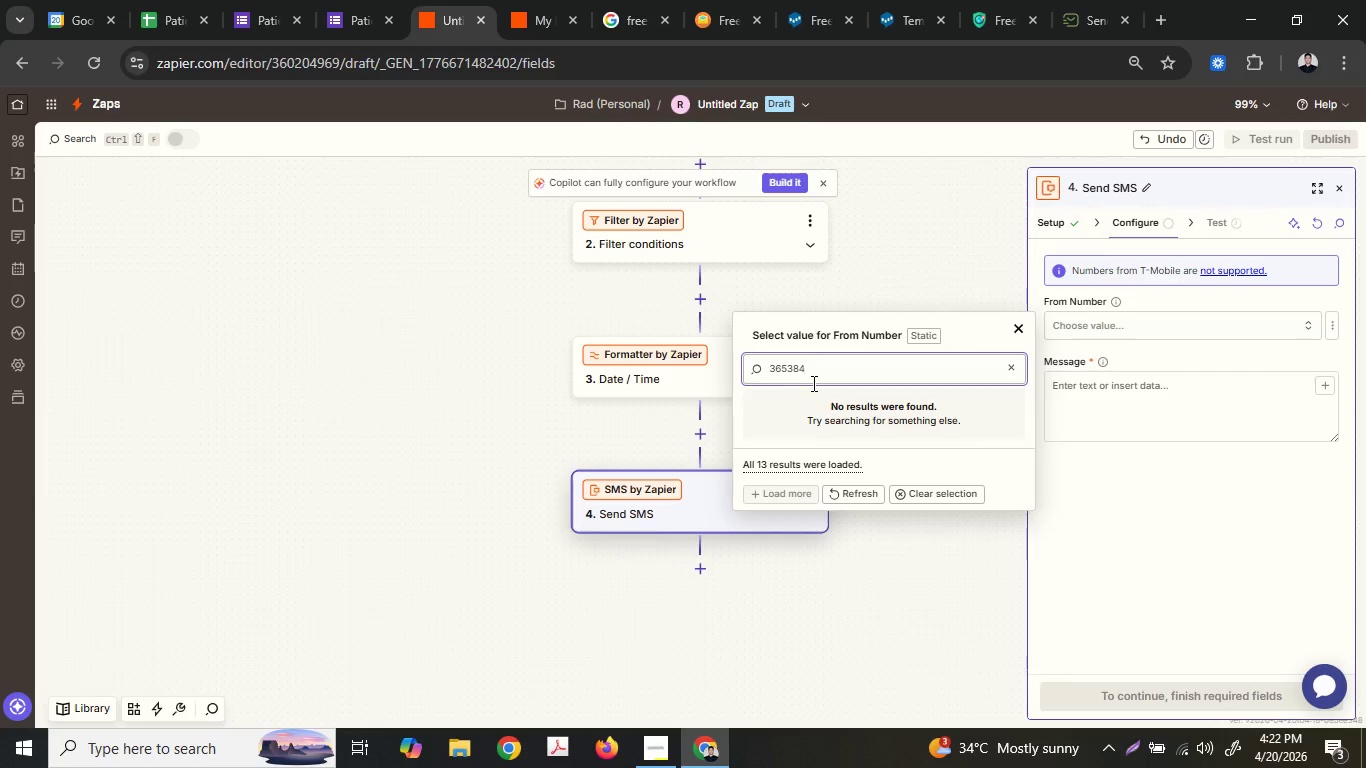 
key(Control+ControlLeft)
 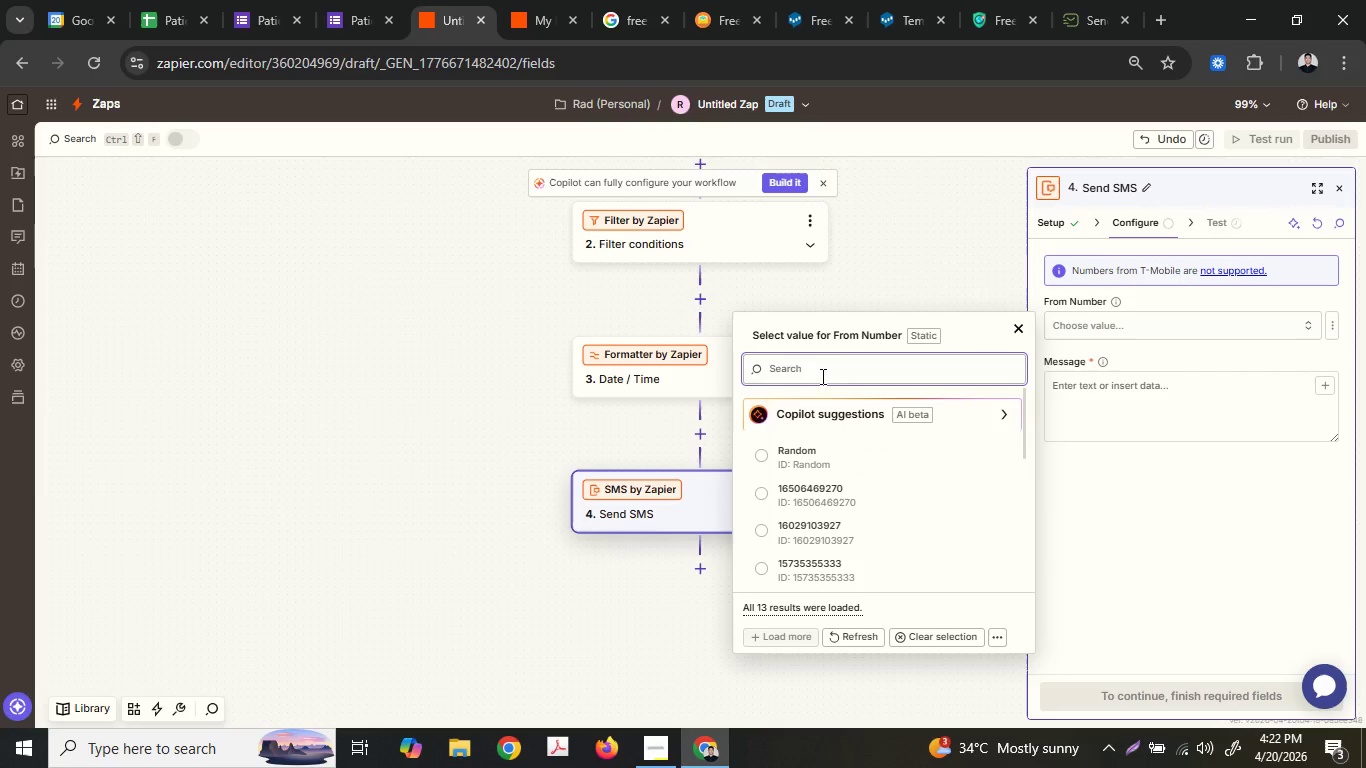 
key(Control+Z)
 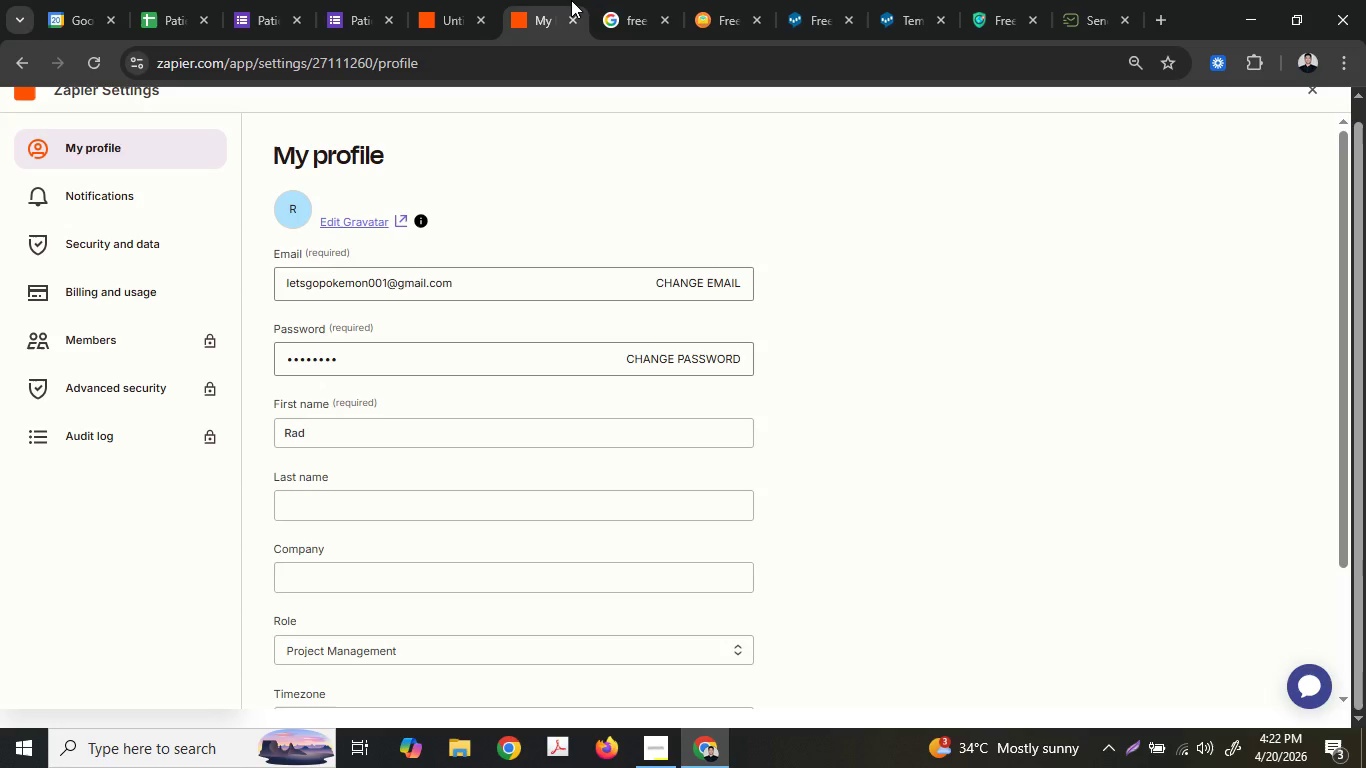 
left_click([480, 0])
 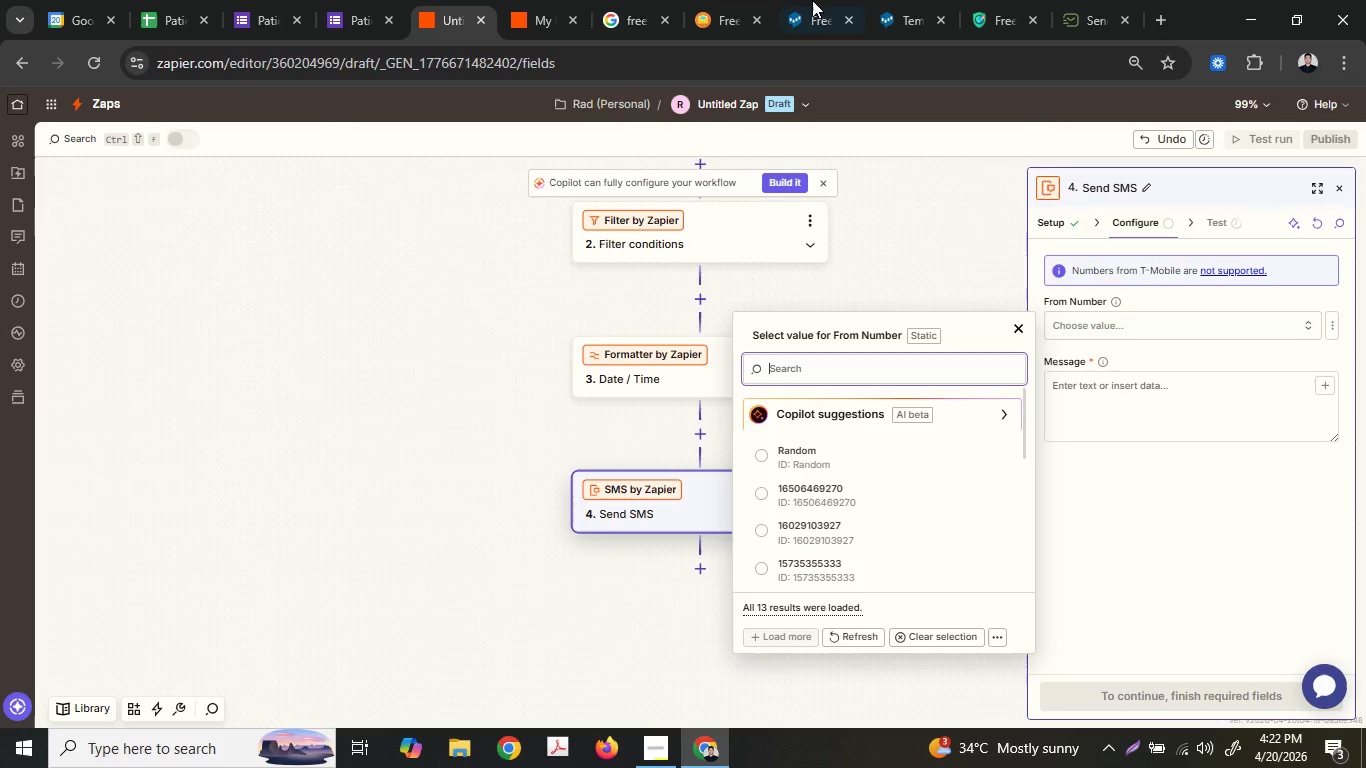 
left_click([812, 0])
 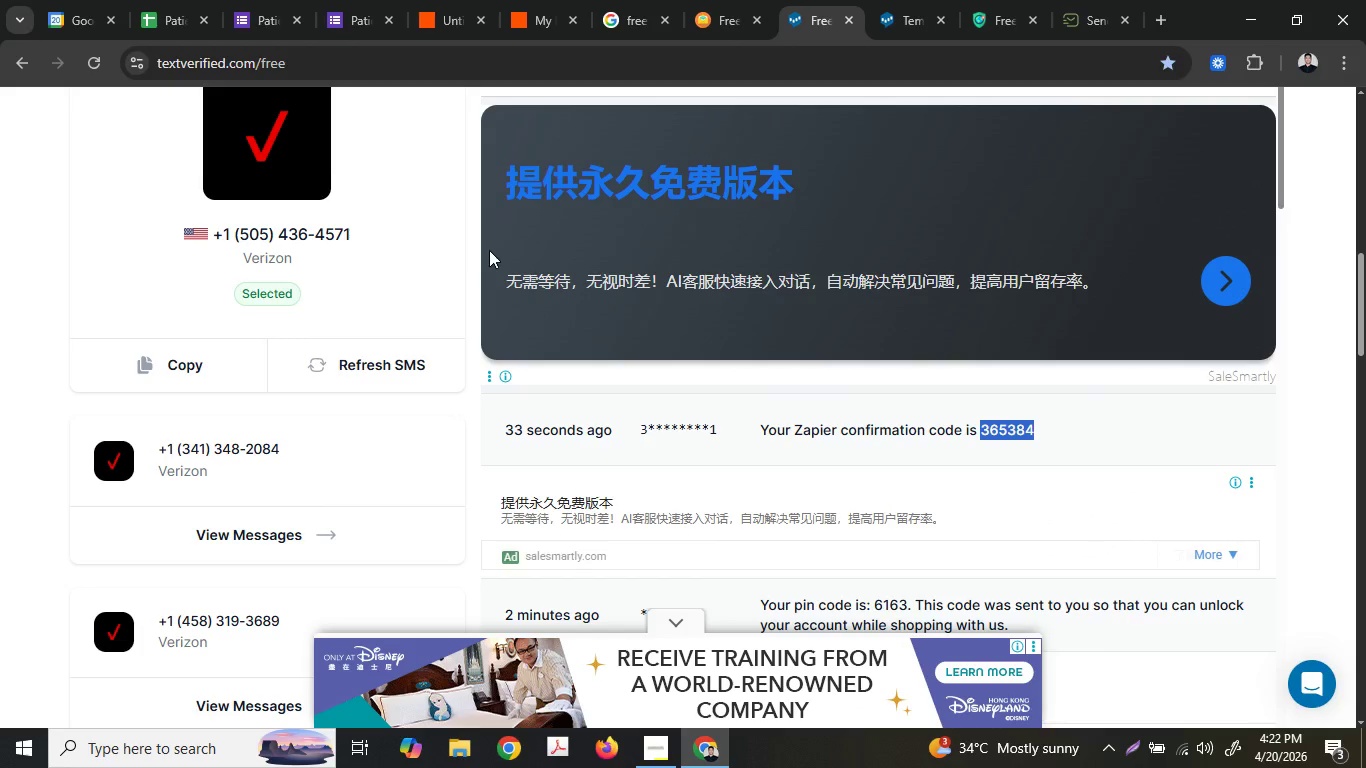 
left_click_drag(start_coordinate=[363, 225], to_coordinate=[235, 234])
 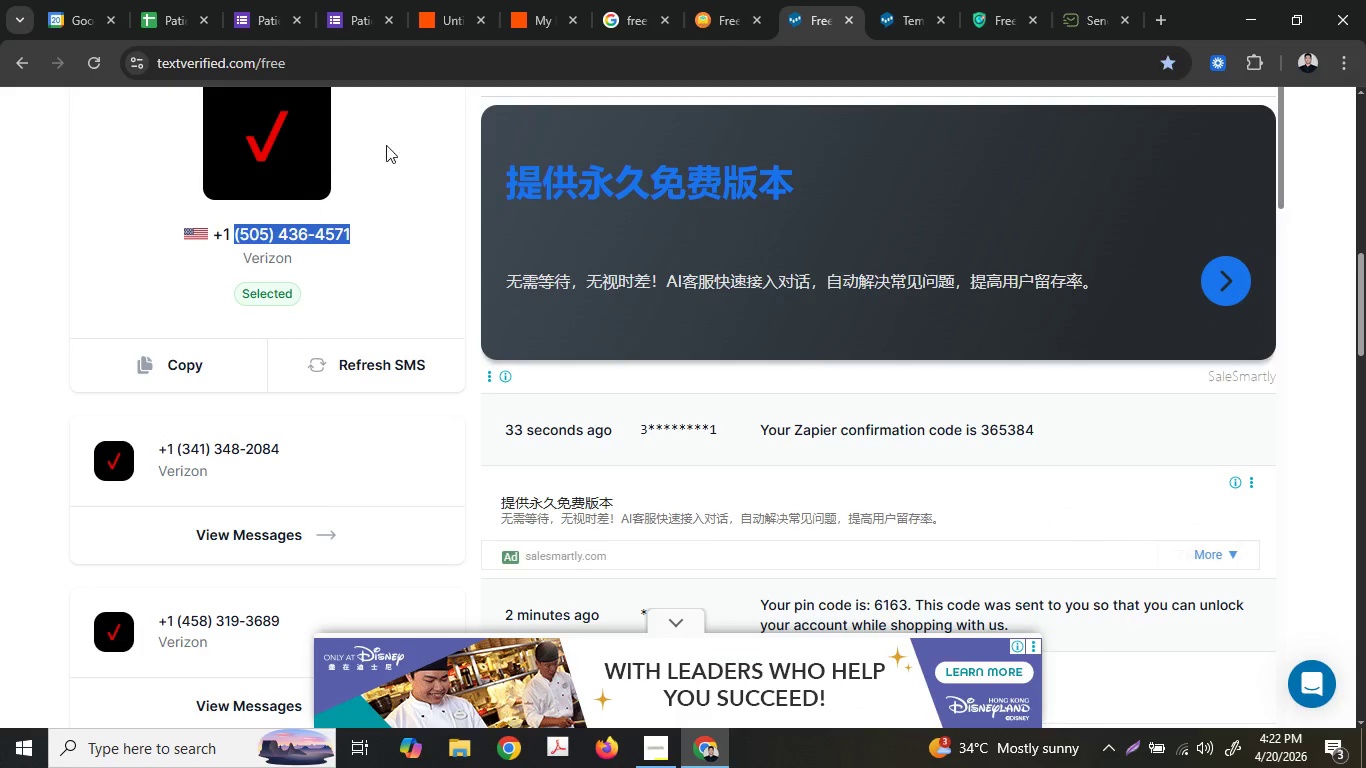 
key(Control+C)
 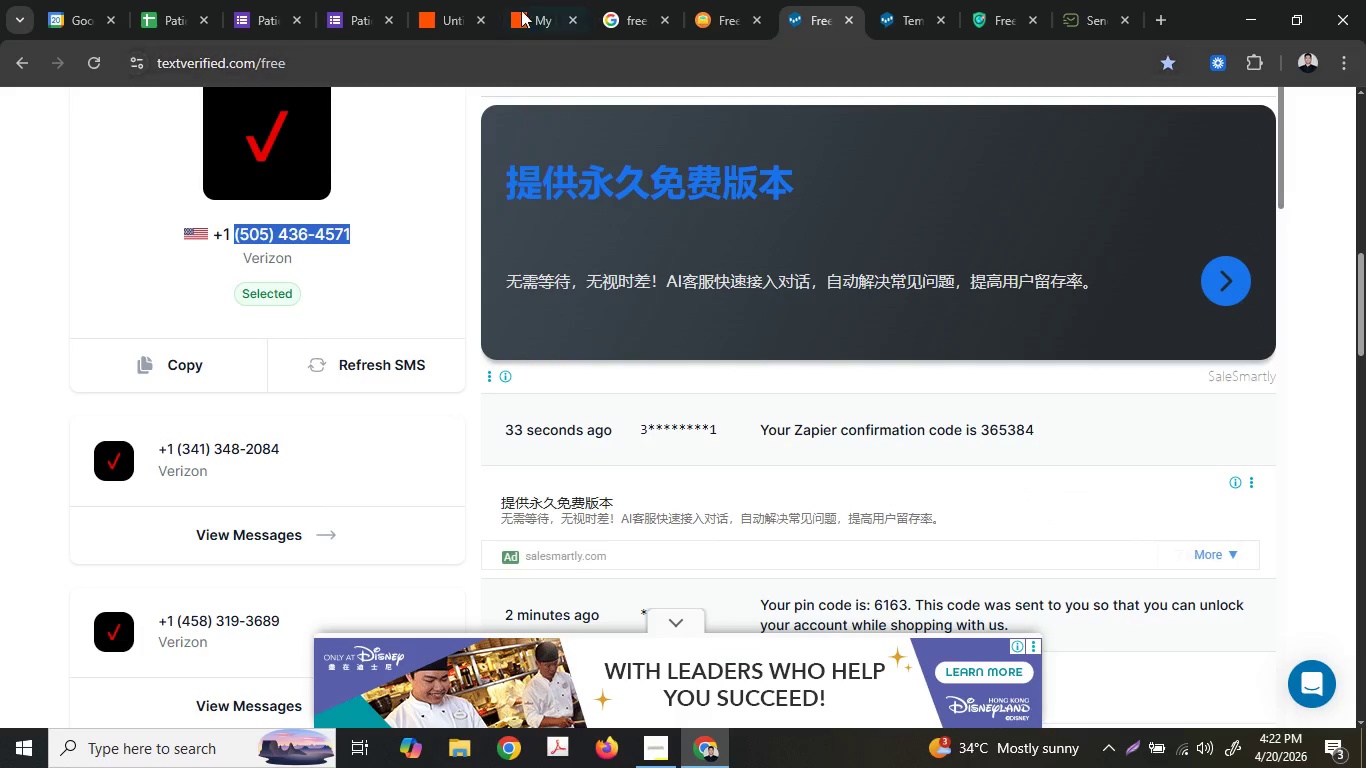 
mouse_move([518, 37])
 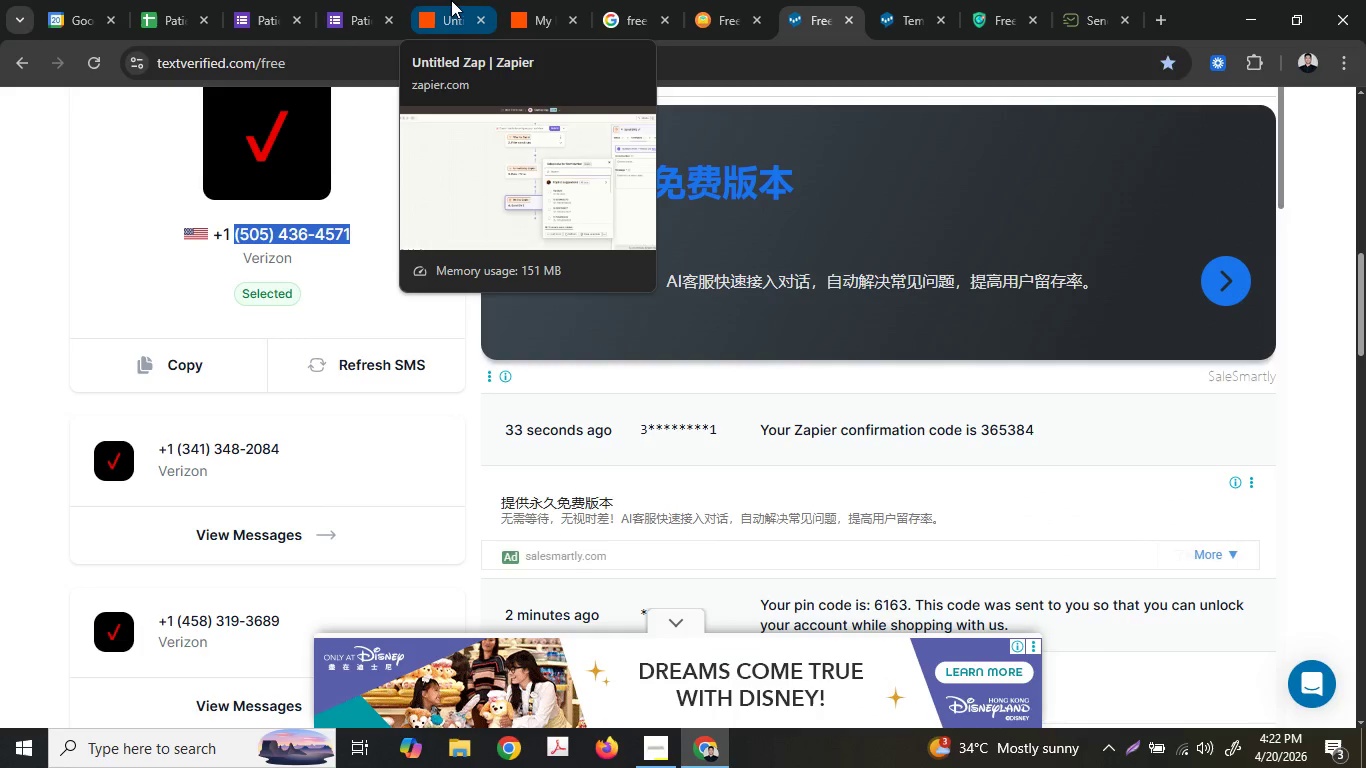 
left_click([451, 0])
 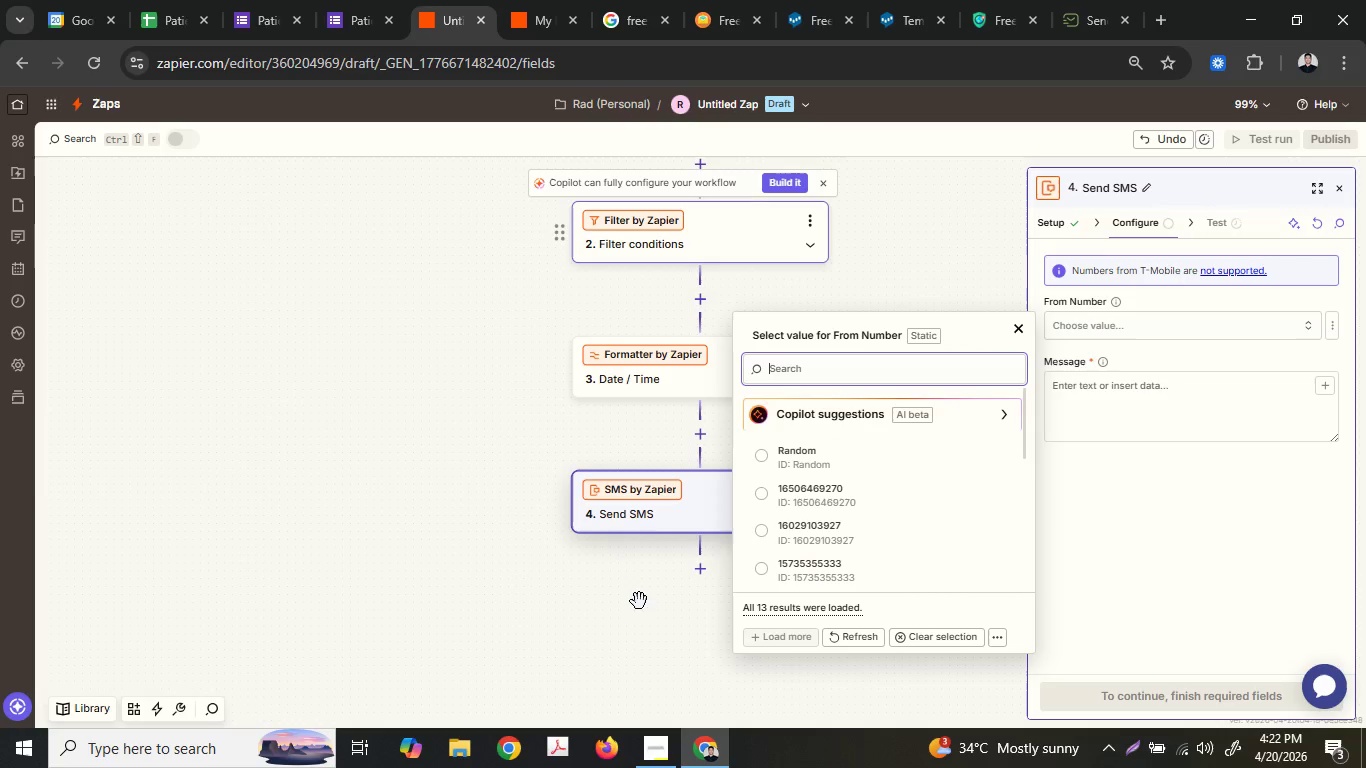 
left_click([668, 767])